 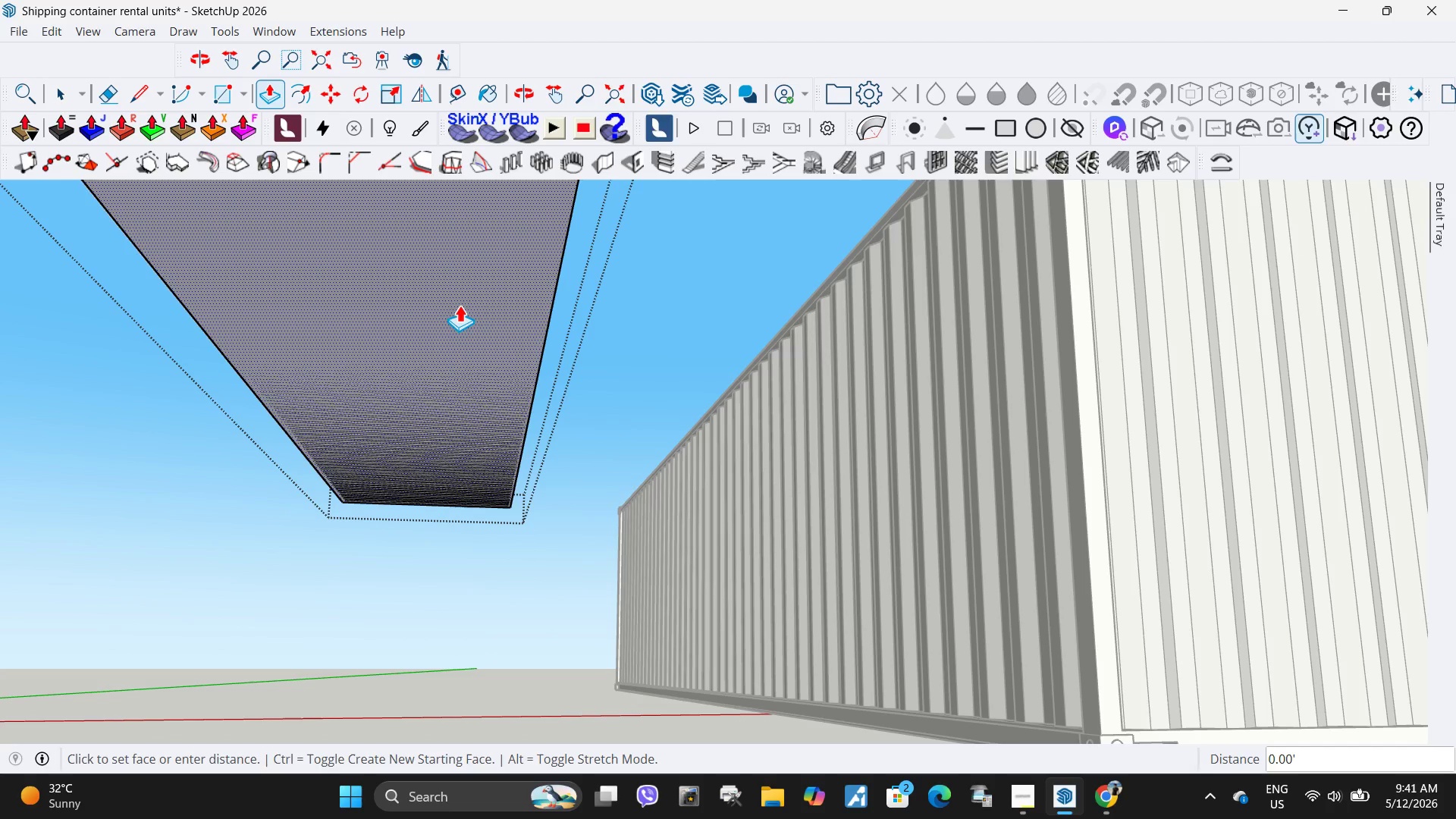 
left_click([460, 305])
 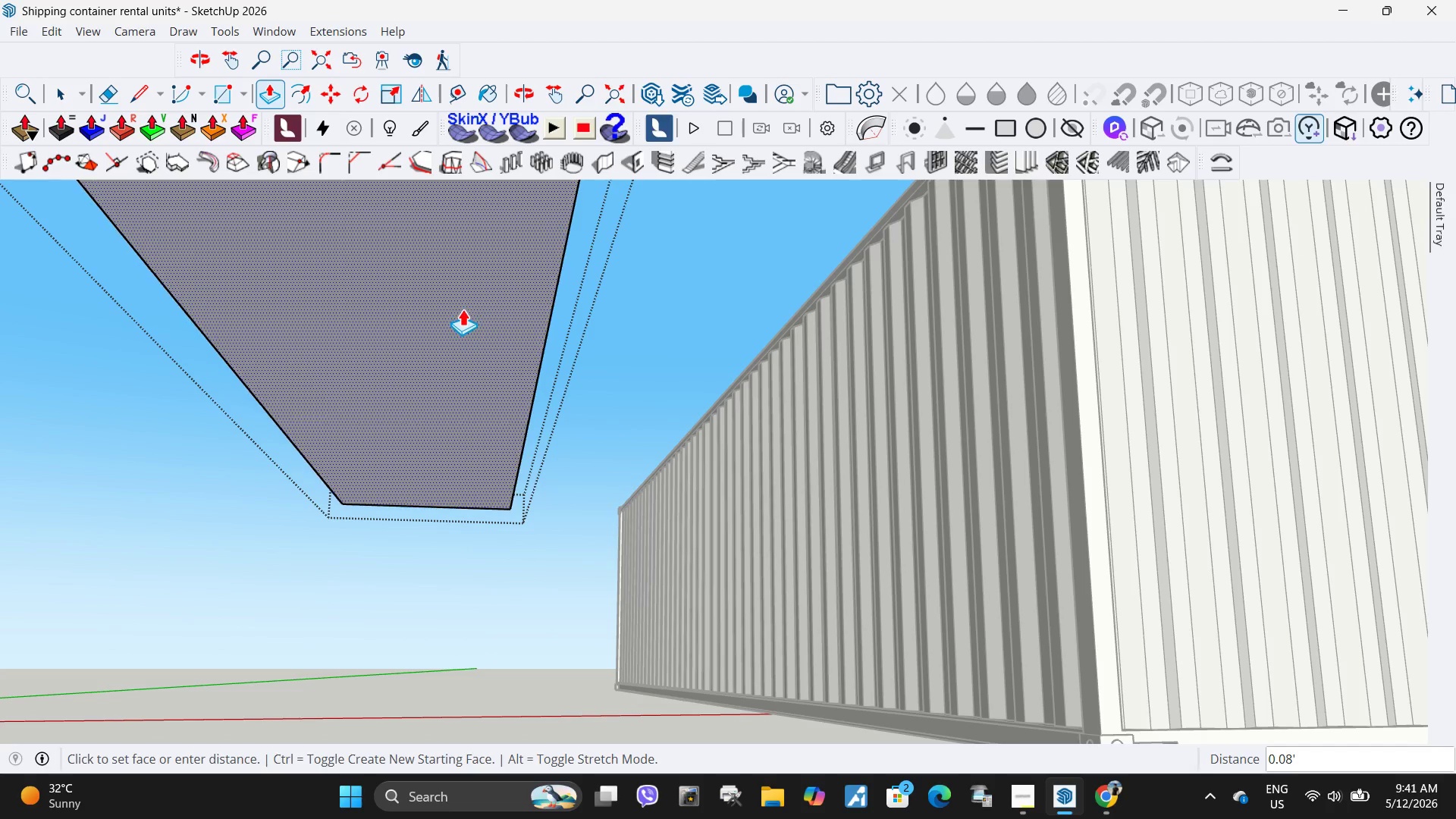 
key(Escape)
 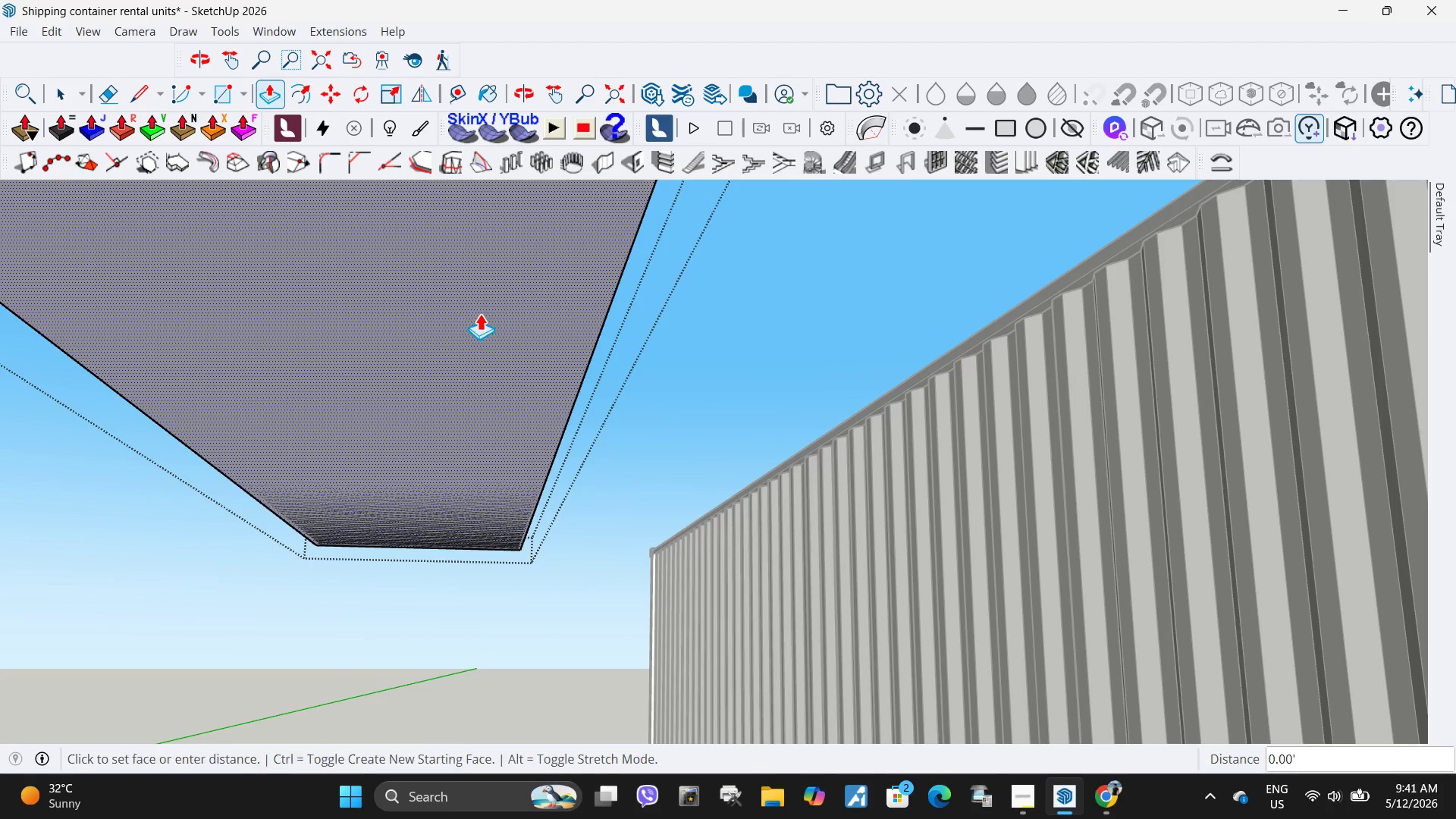 
scroll: coordinate [463, 306], scroll_direction: up, amount: 5.0
 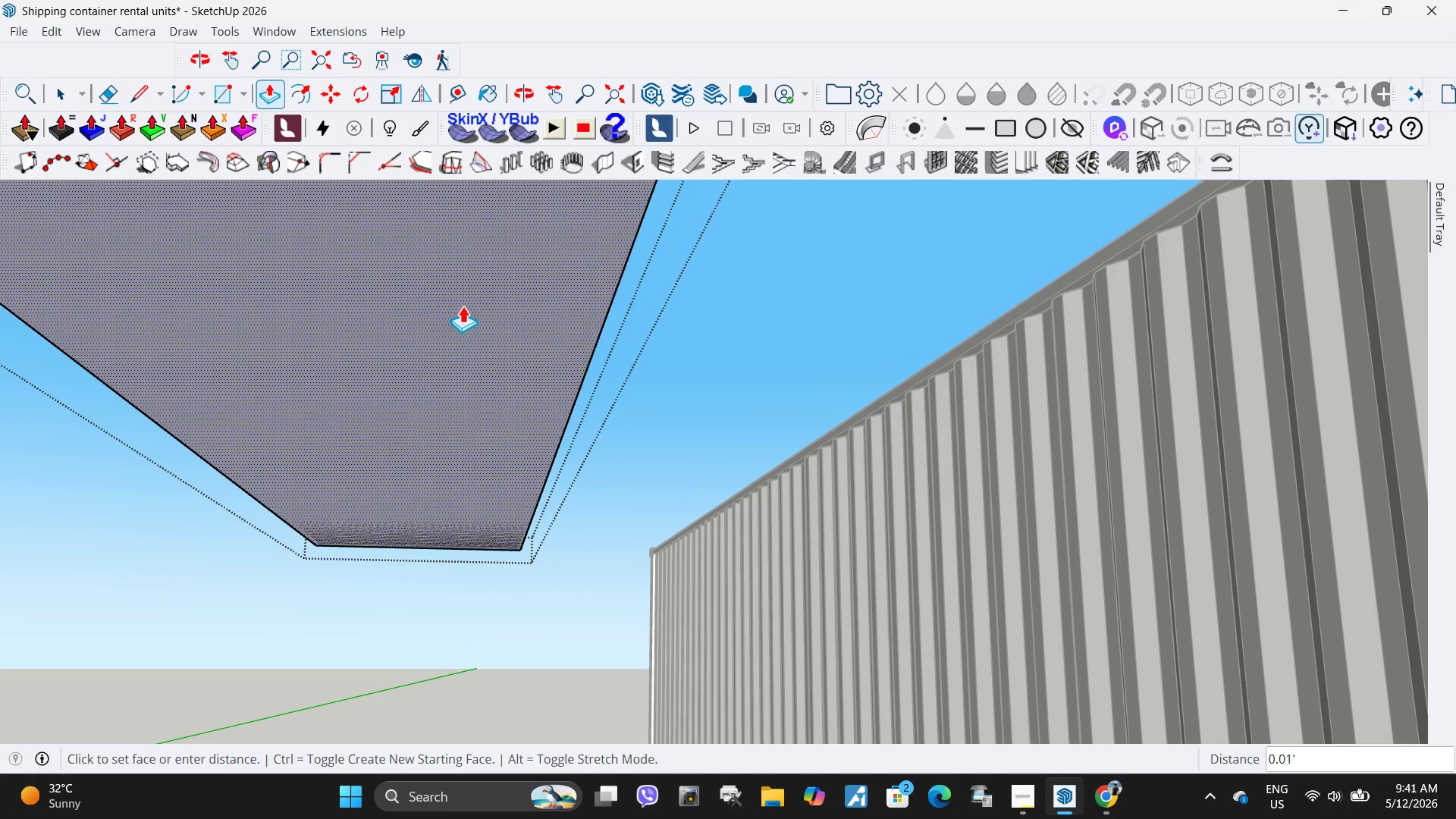 
left_click([480, 313])
 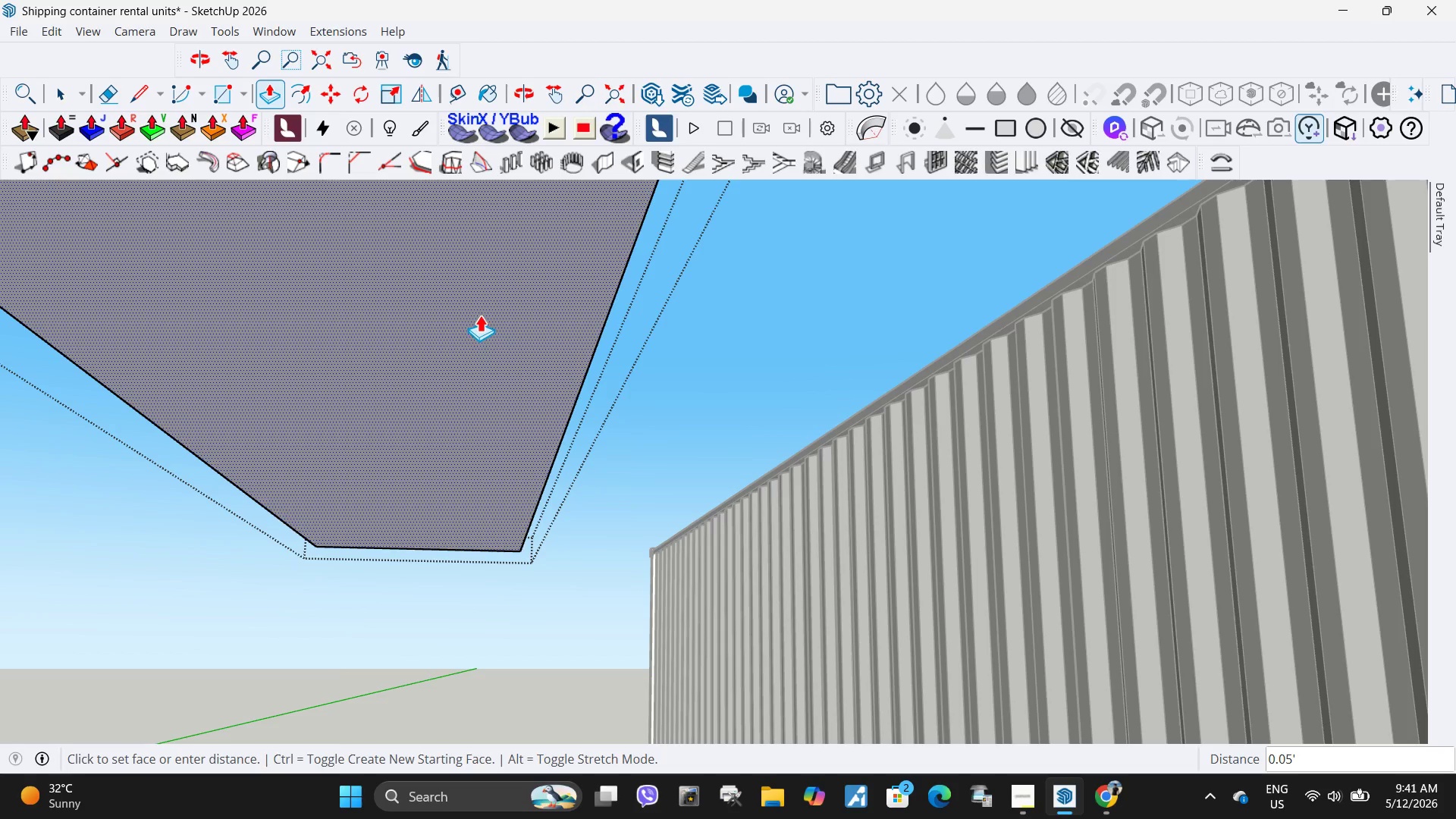 
key(Escape)
 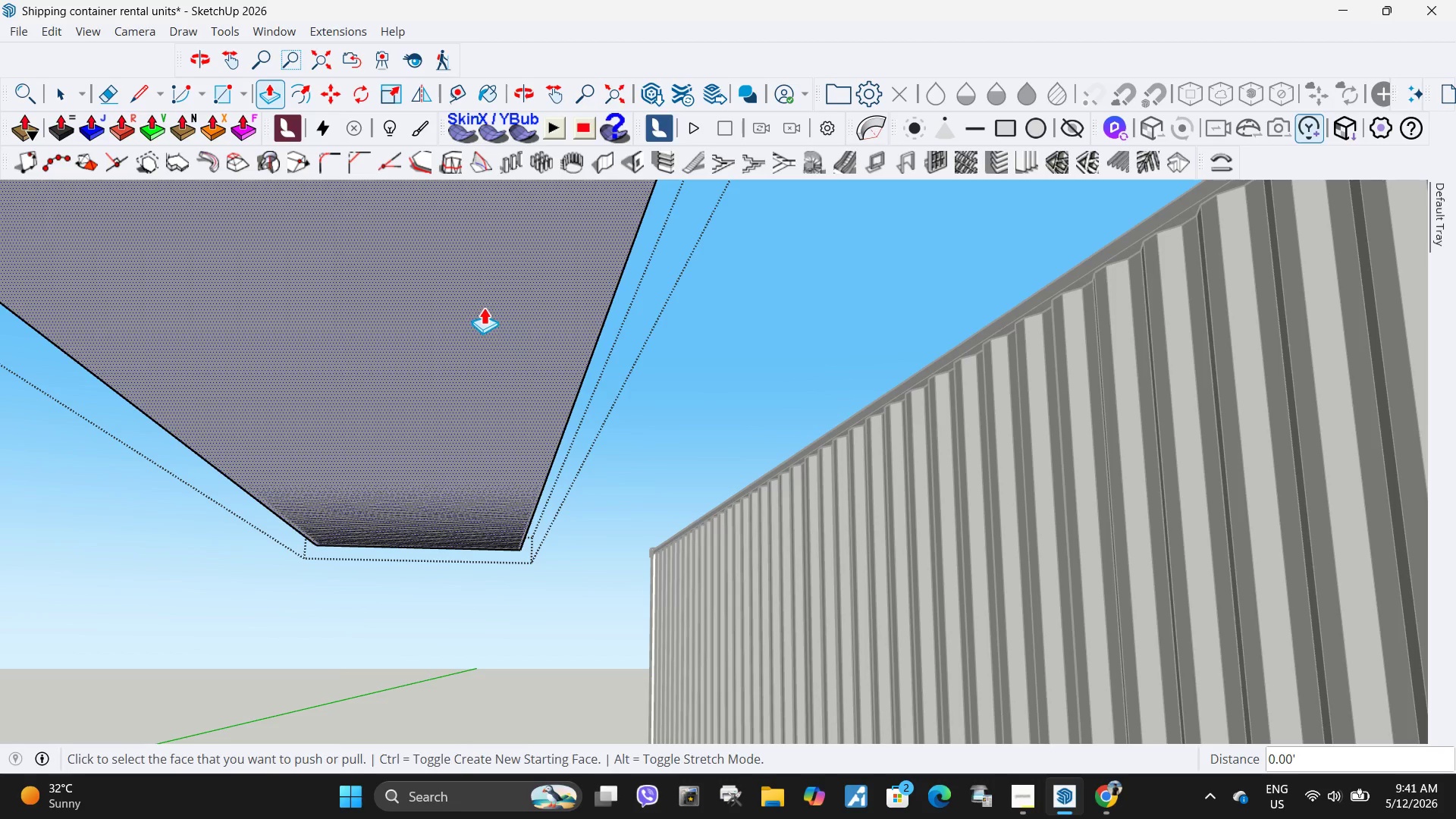 
left_click([484, 307])
 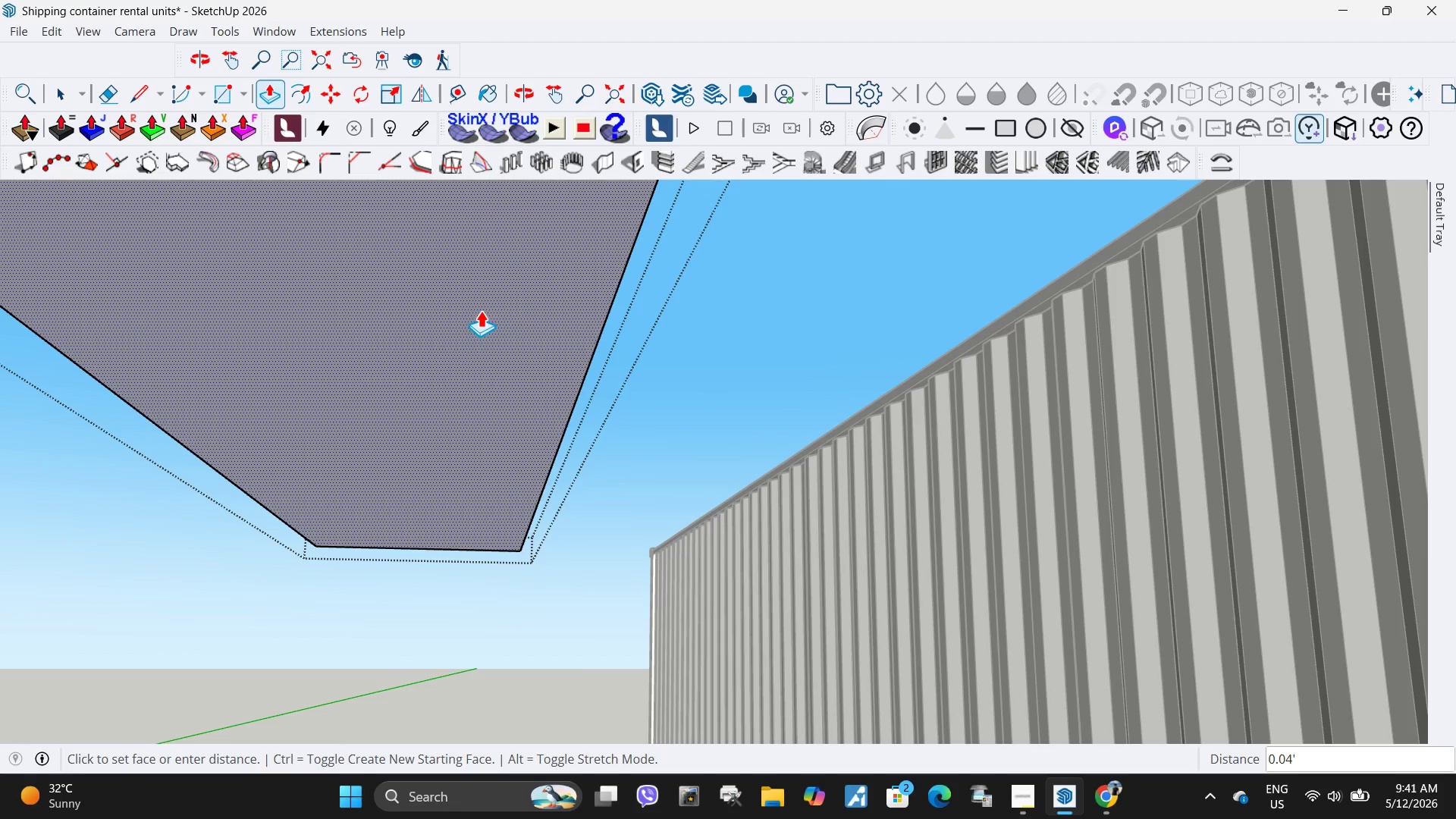 
key(NumpadDecimal)
 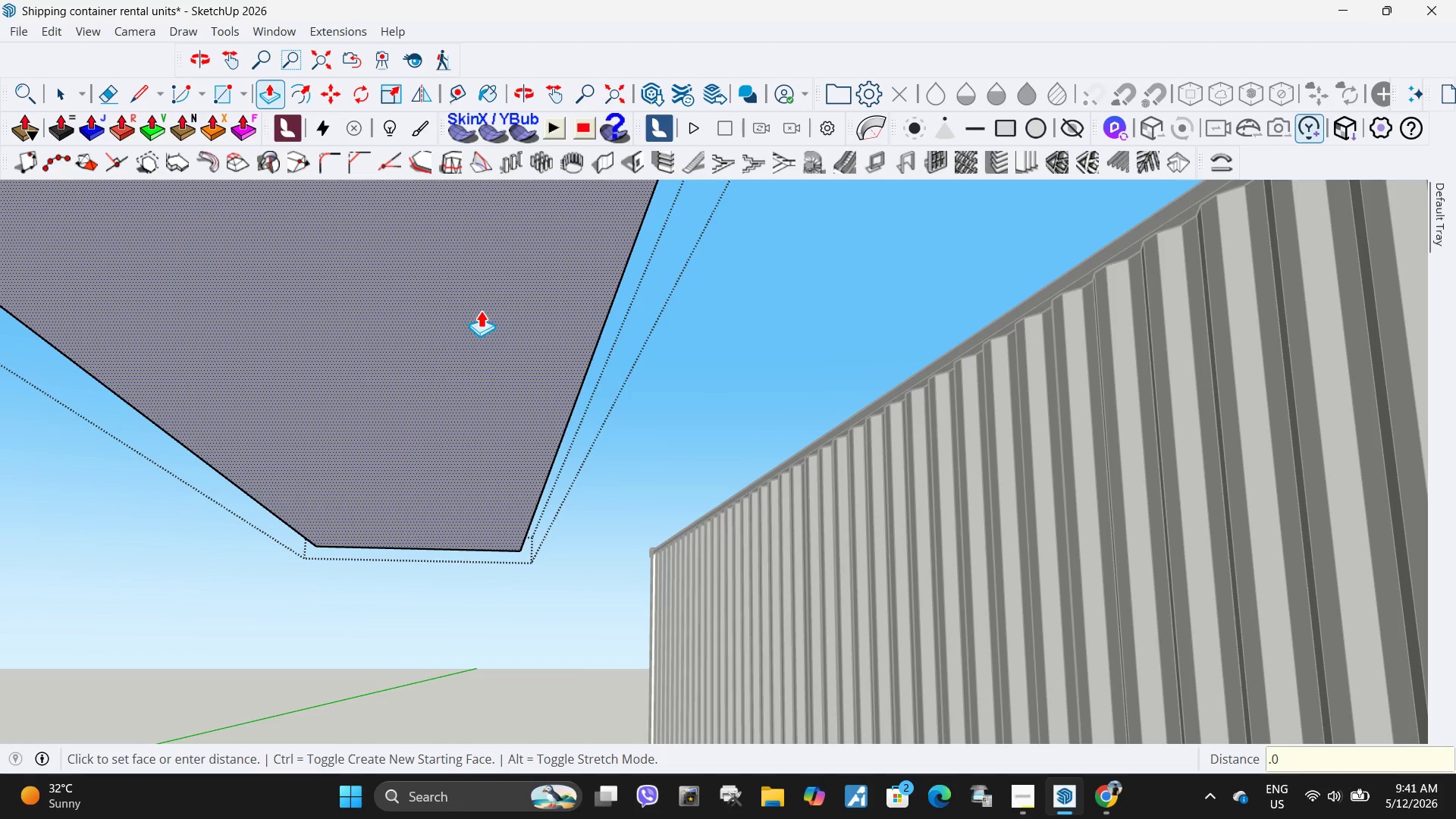 
key(Numpad0)
 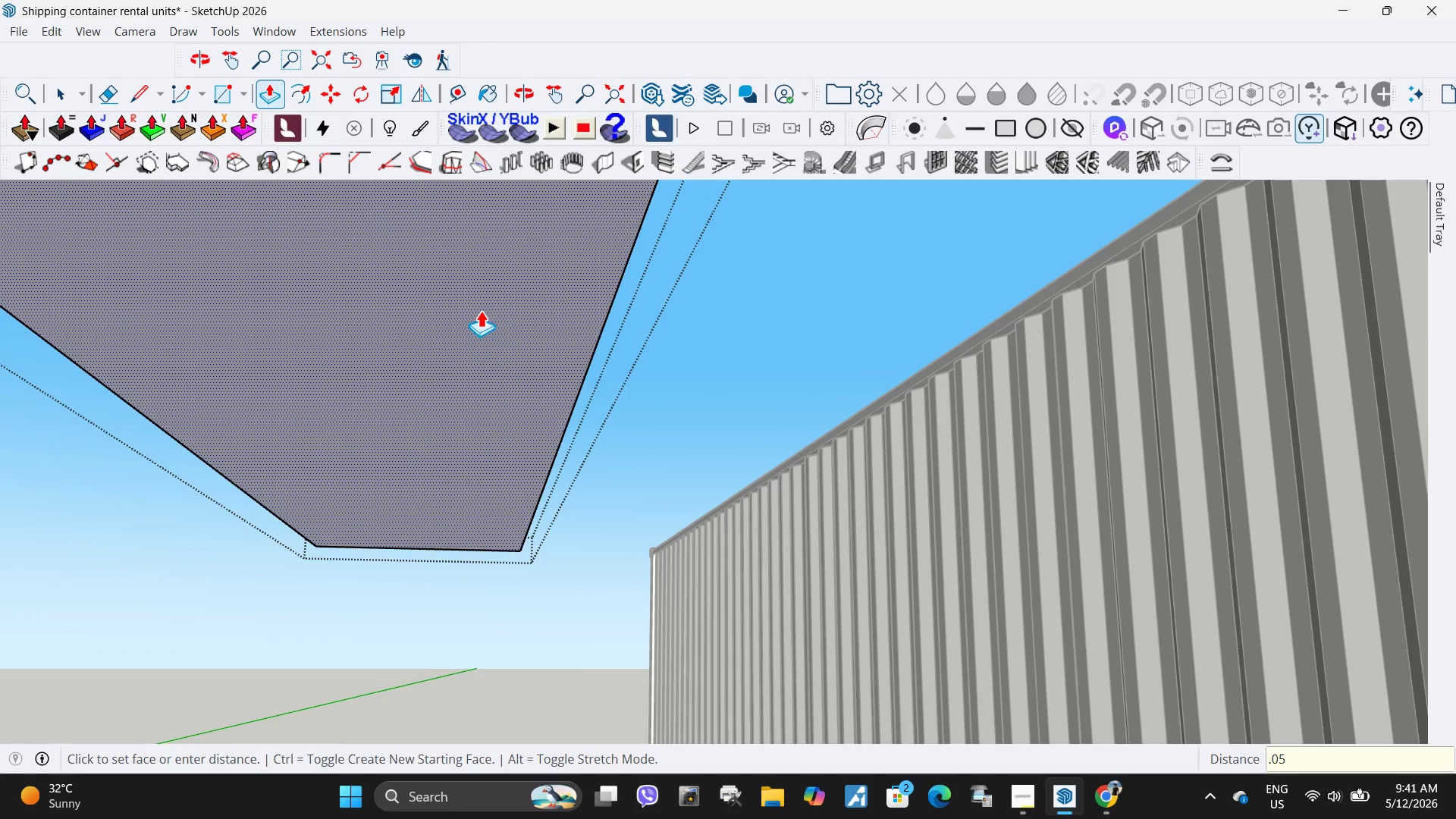 
key(Numpad5)
 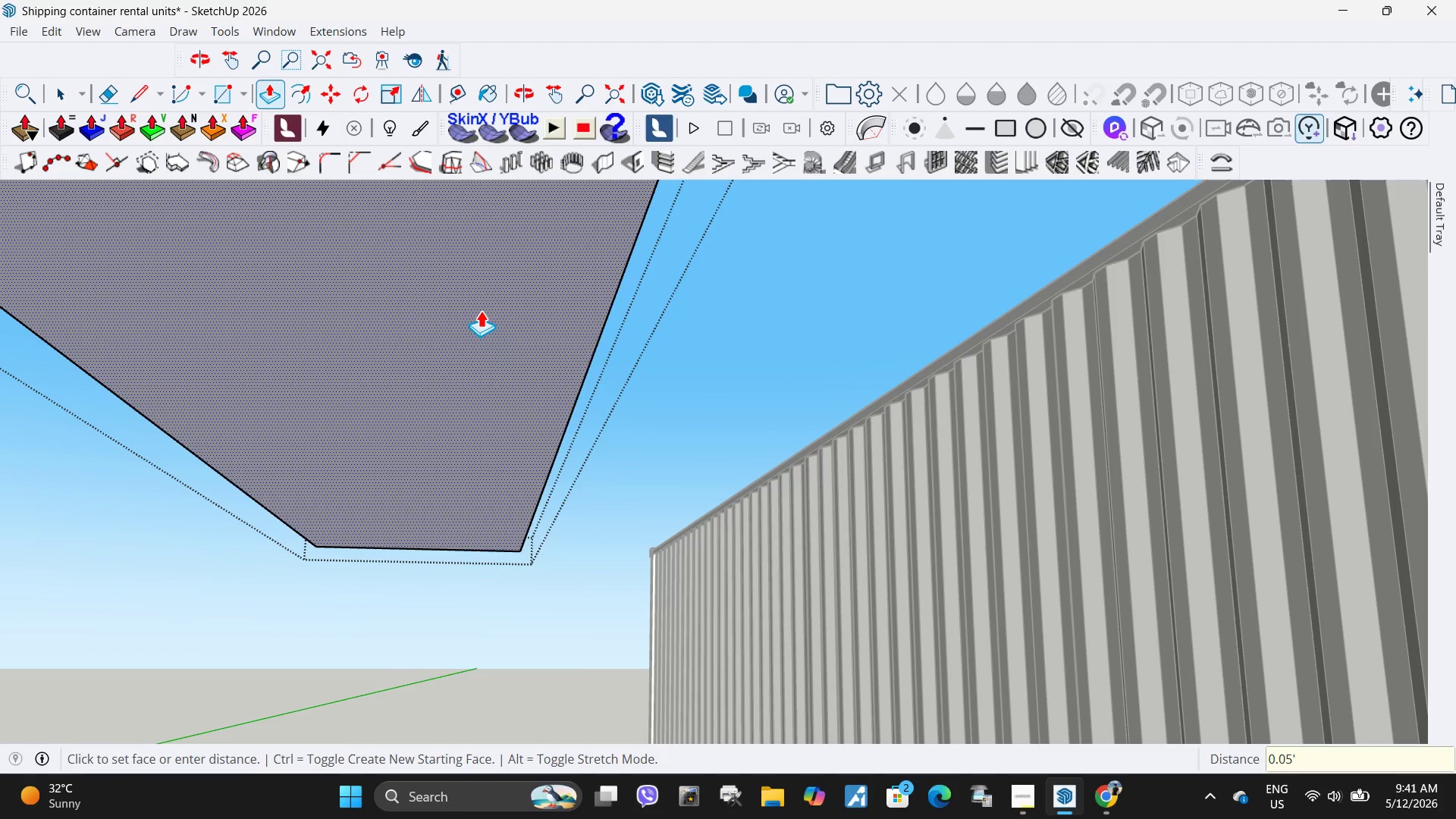 
key(NumpadEnter)
 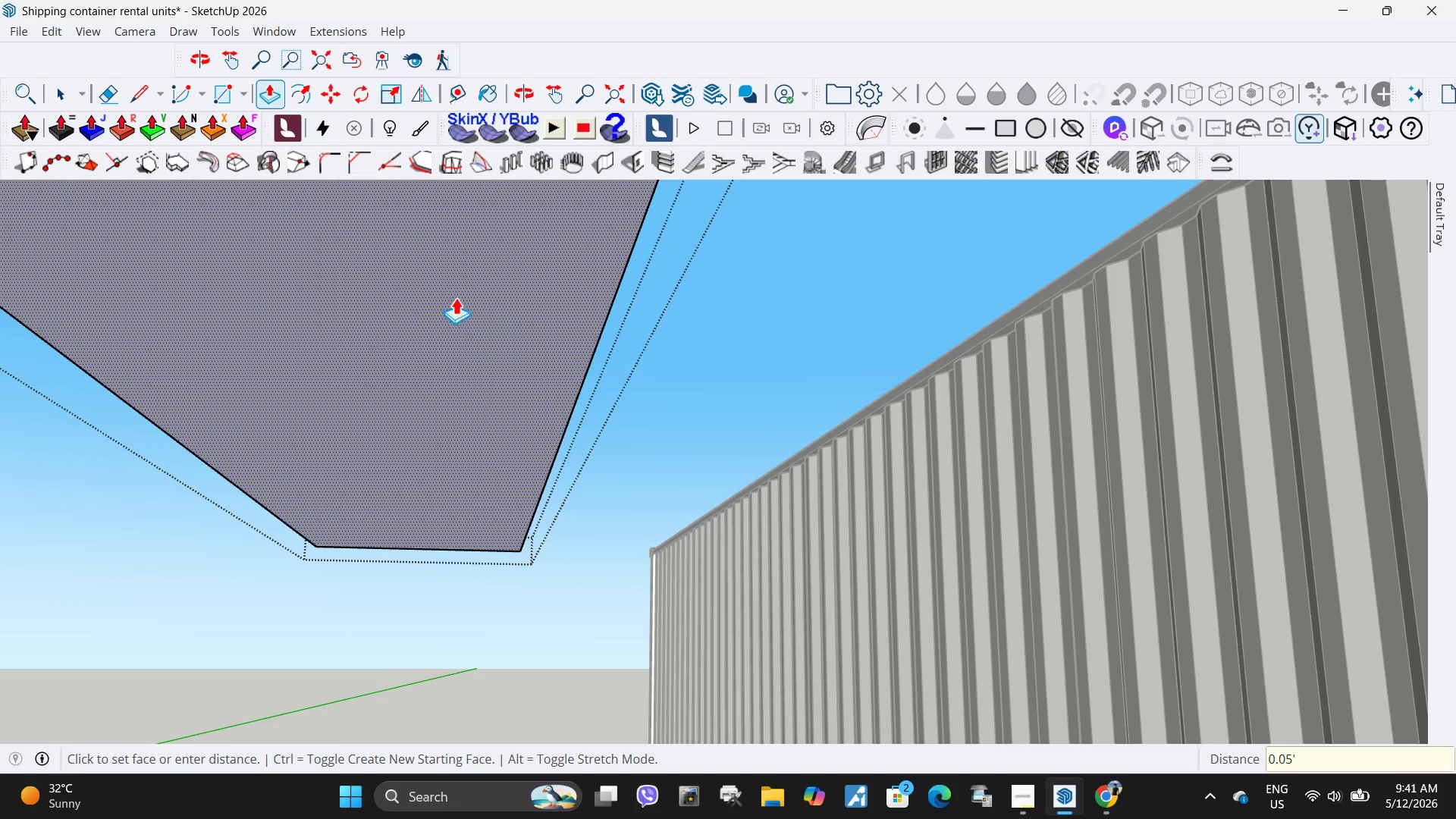 
key(Space)
 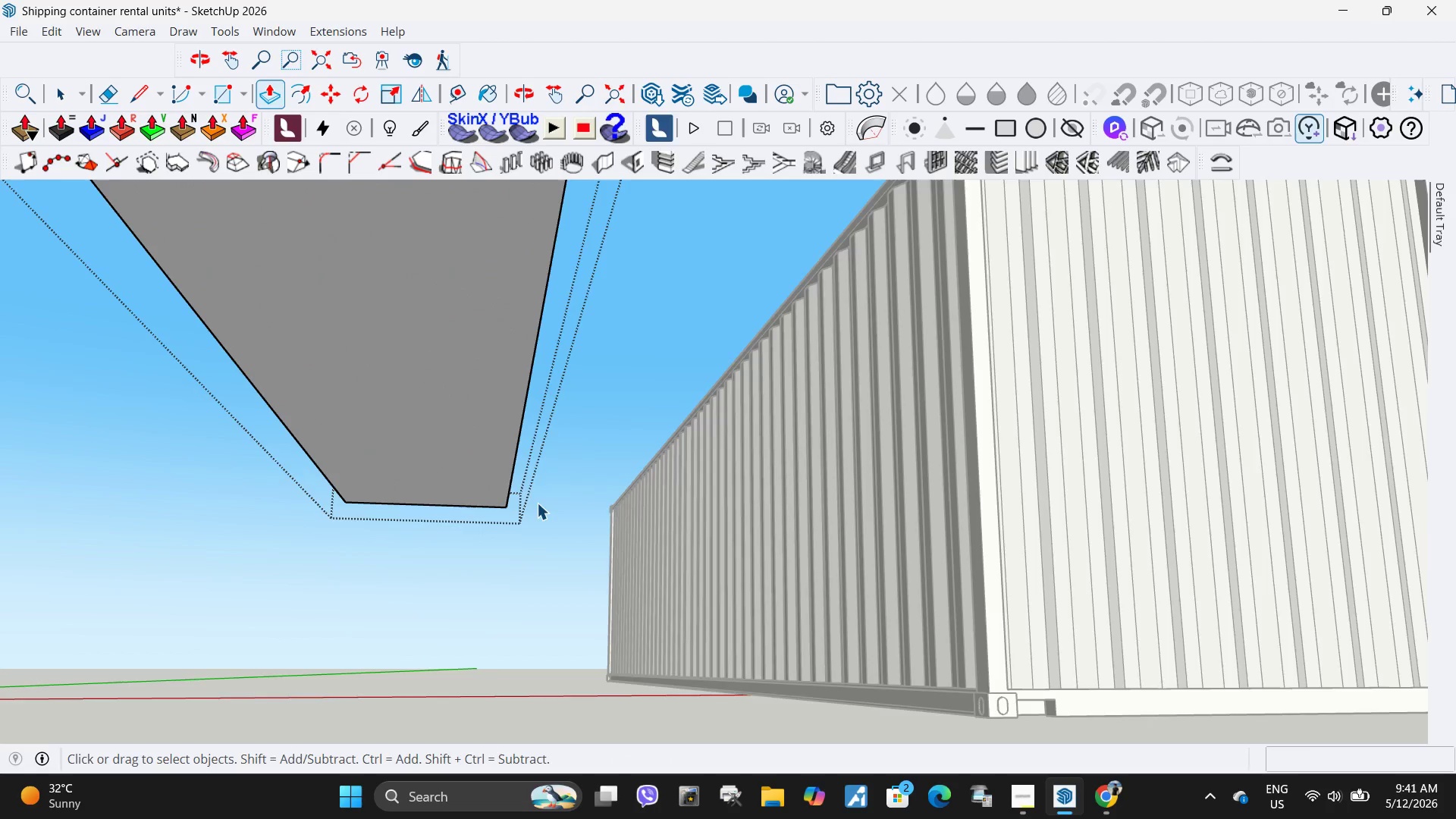 
left_click([537, 503])
 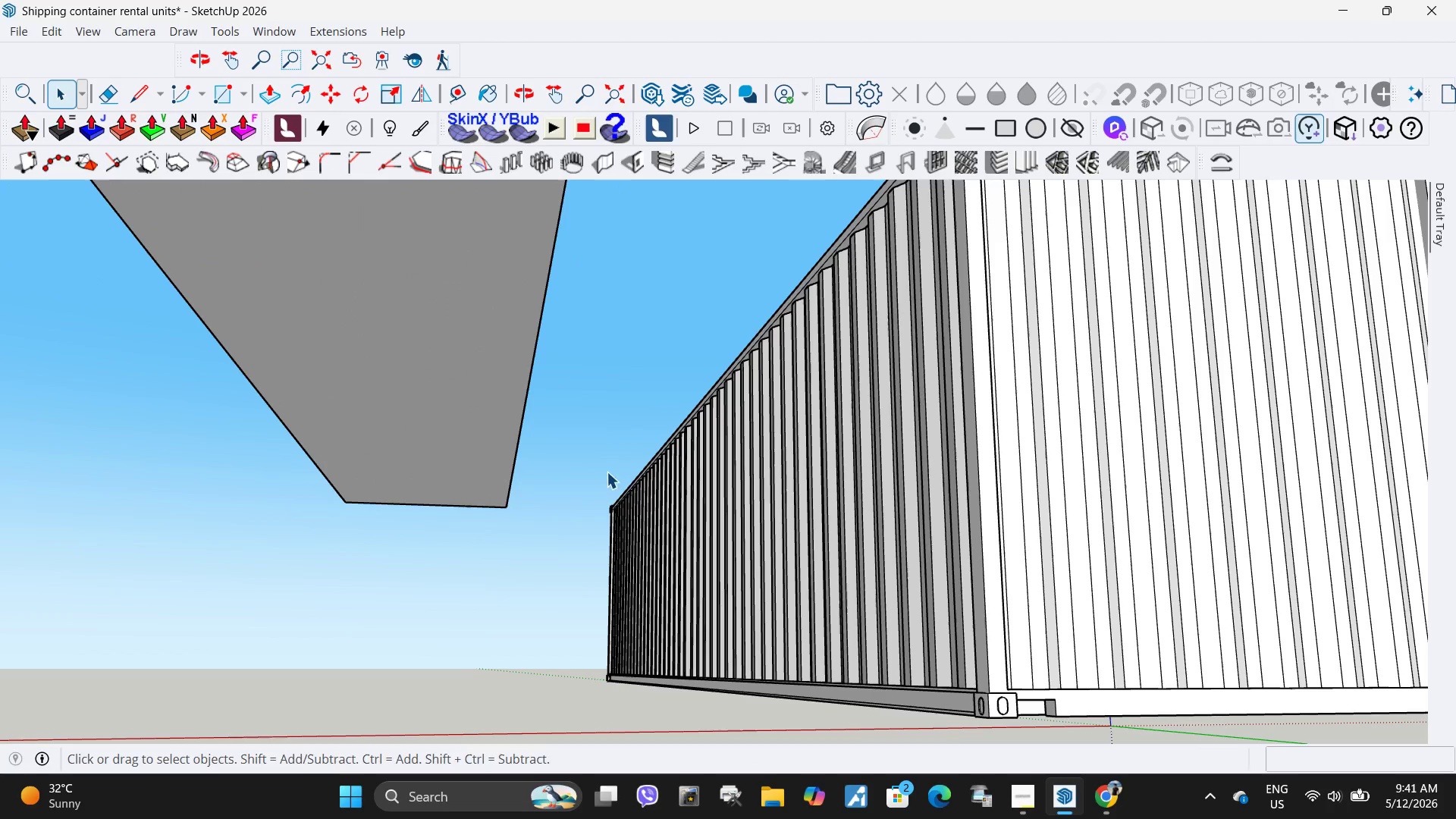 
key(Escape)
 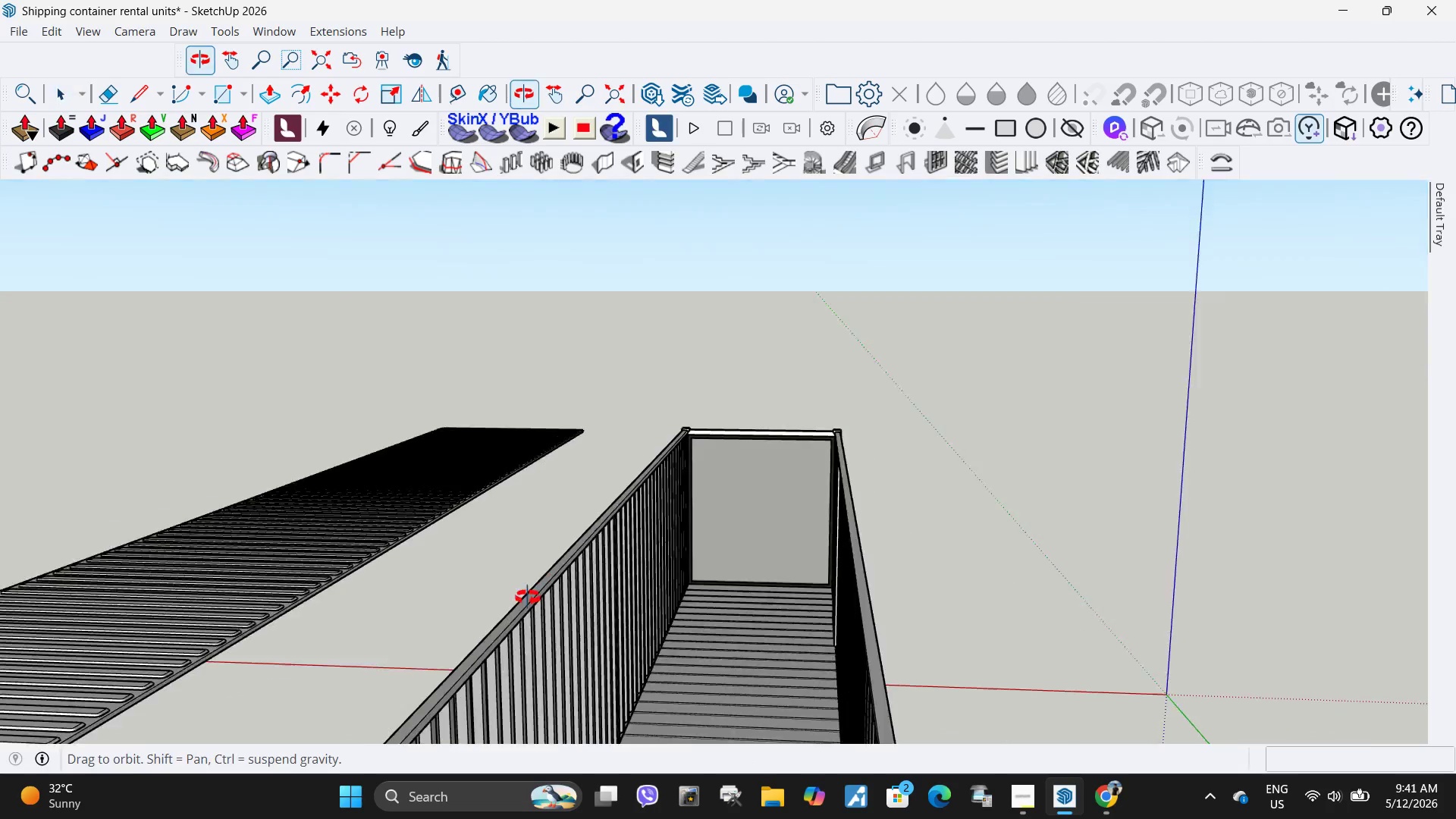 
scroll: coordinate [465, 356], scroll_direction: down, amount: 6.0
 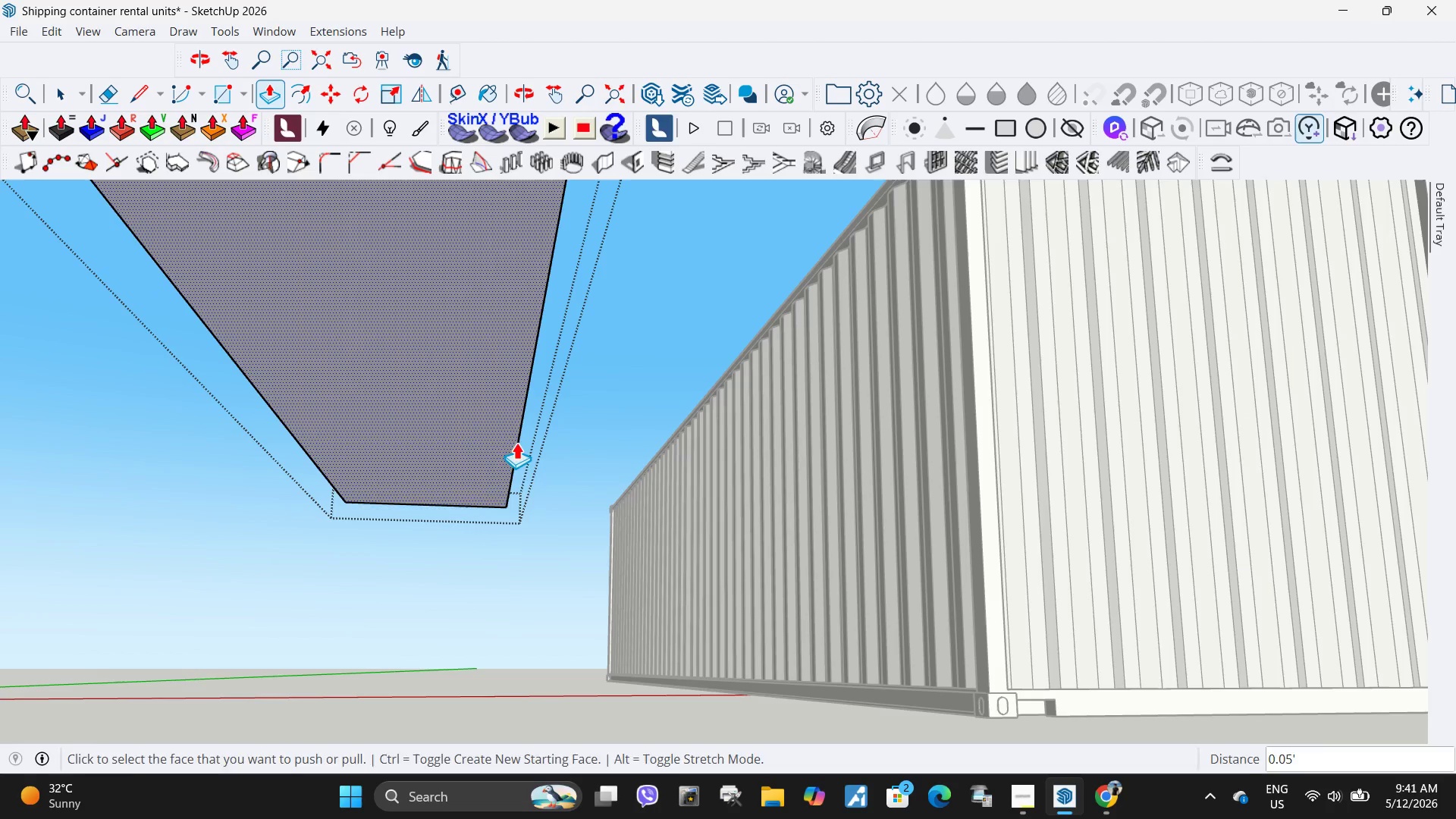 
key(Escape)
 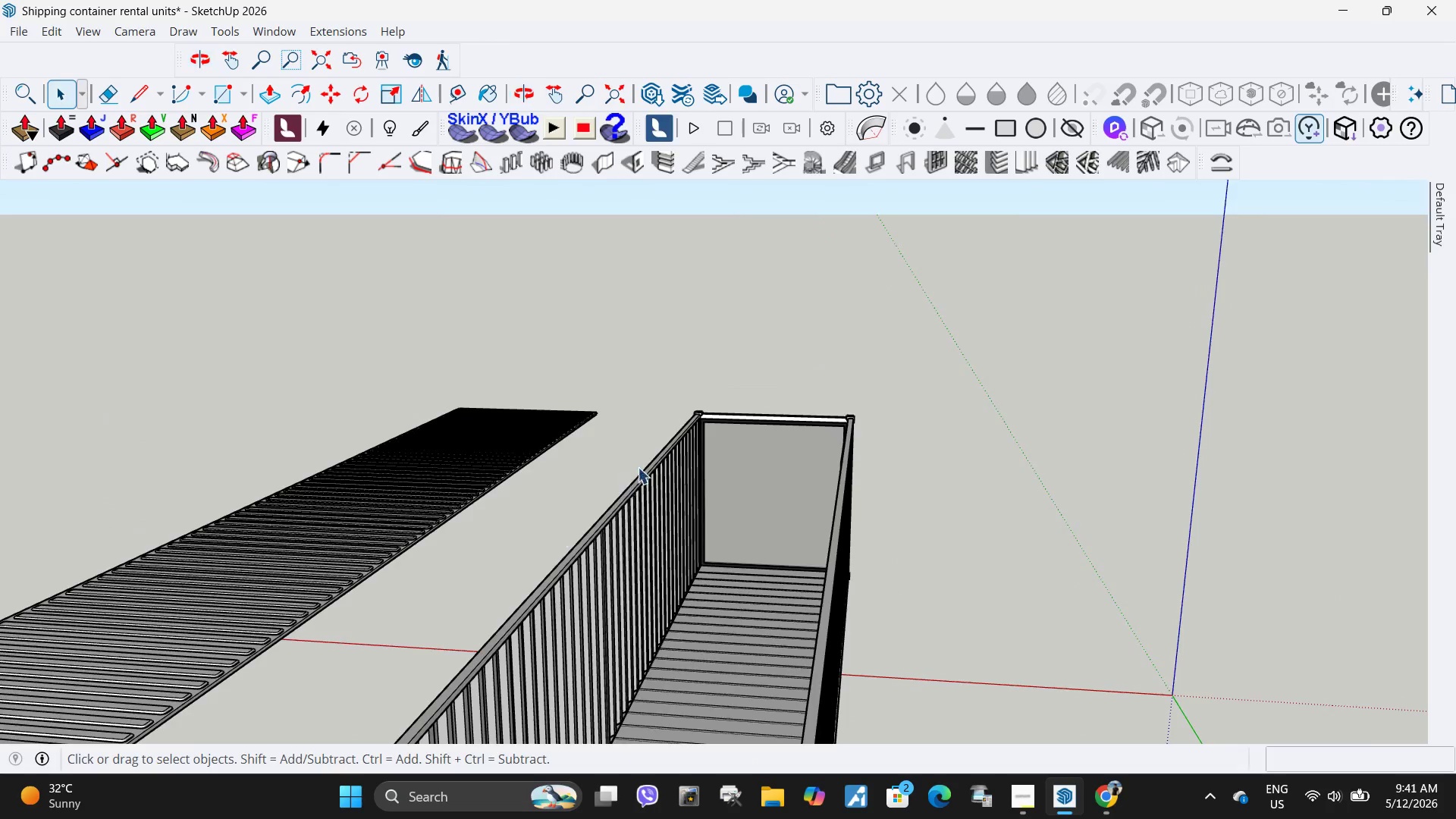 
key(Escape)
 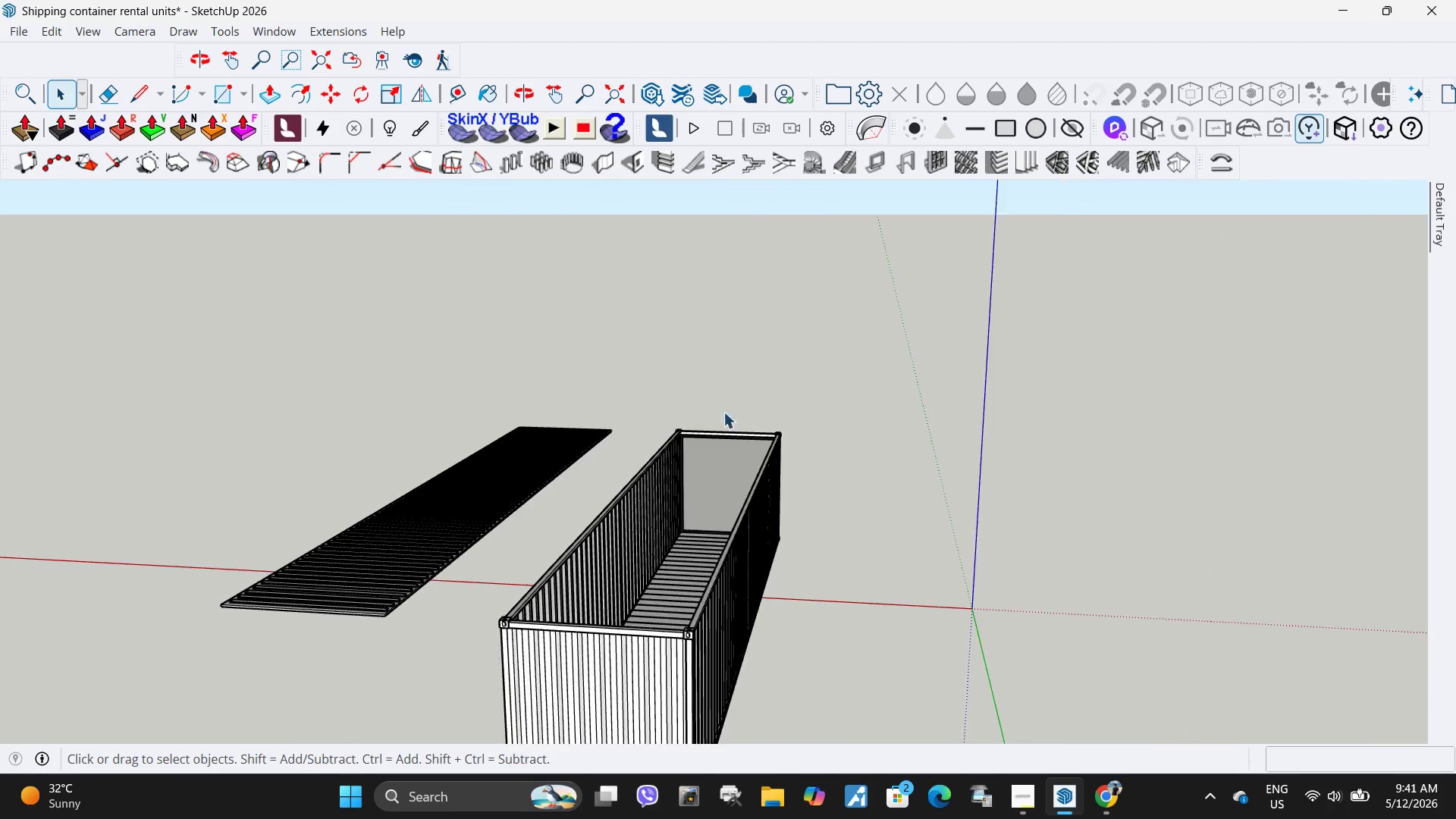 
key(Escape)
 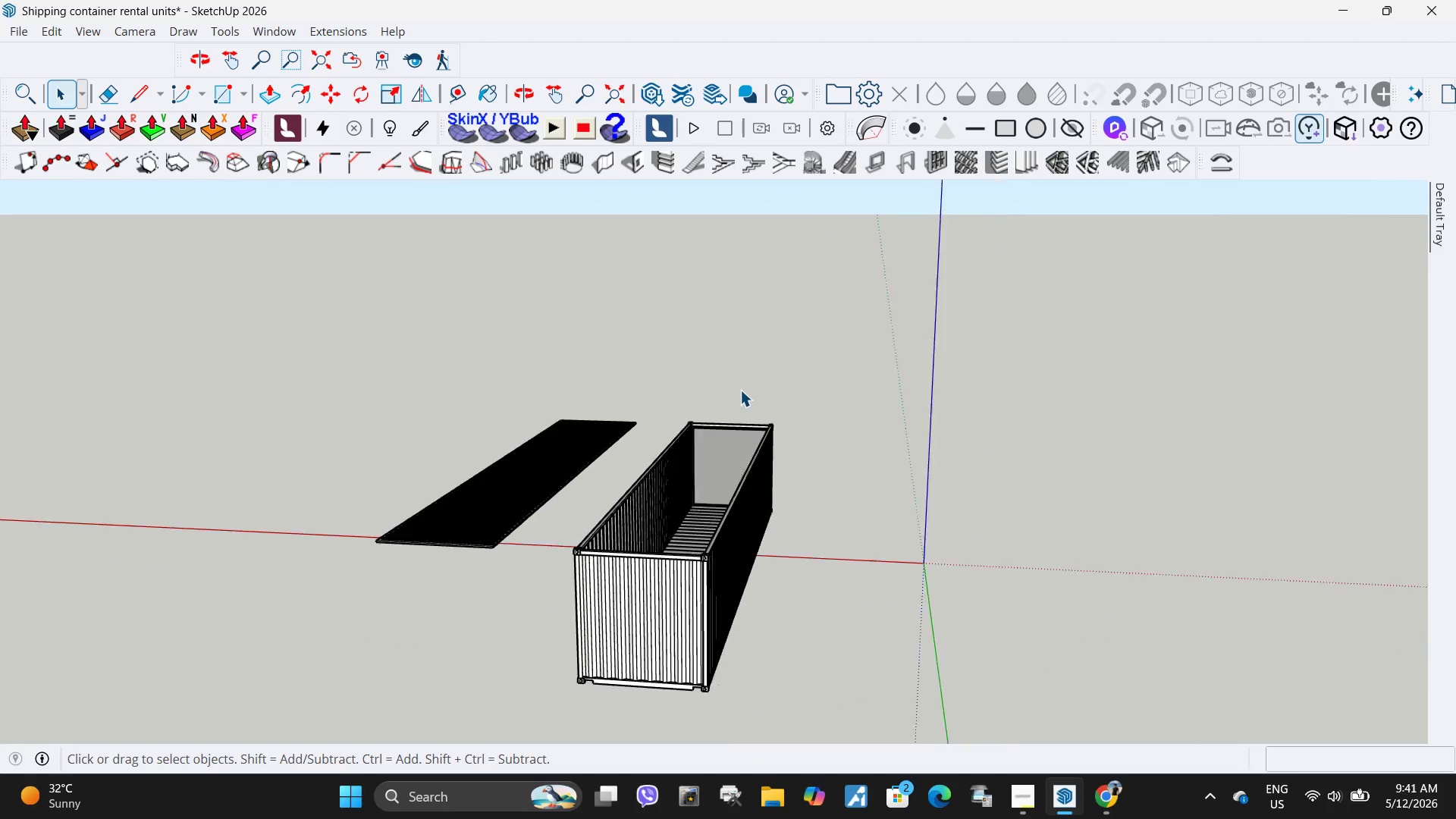 
key(Escape)
 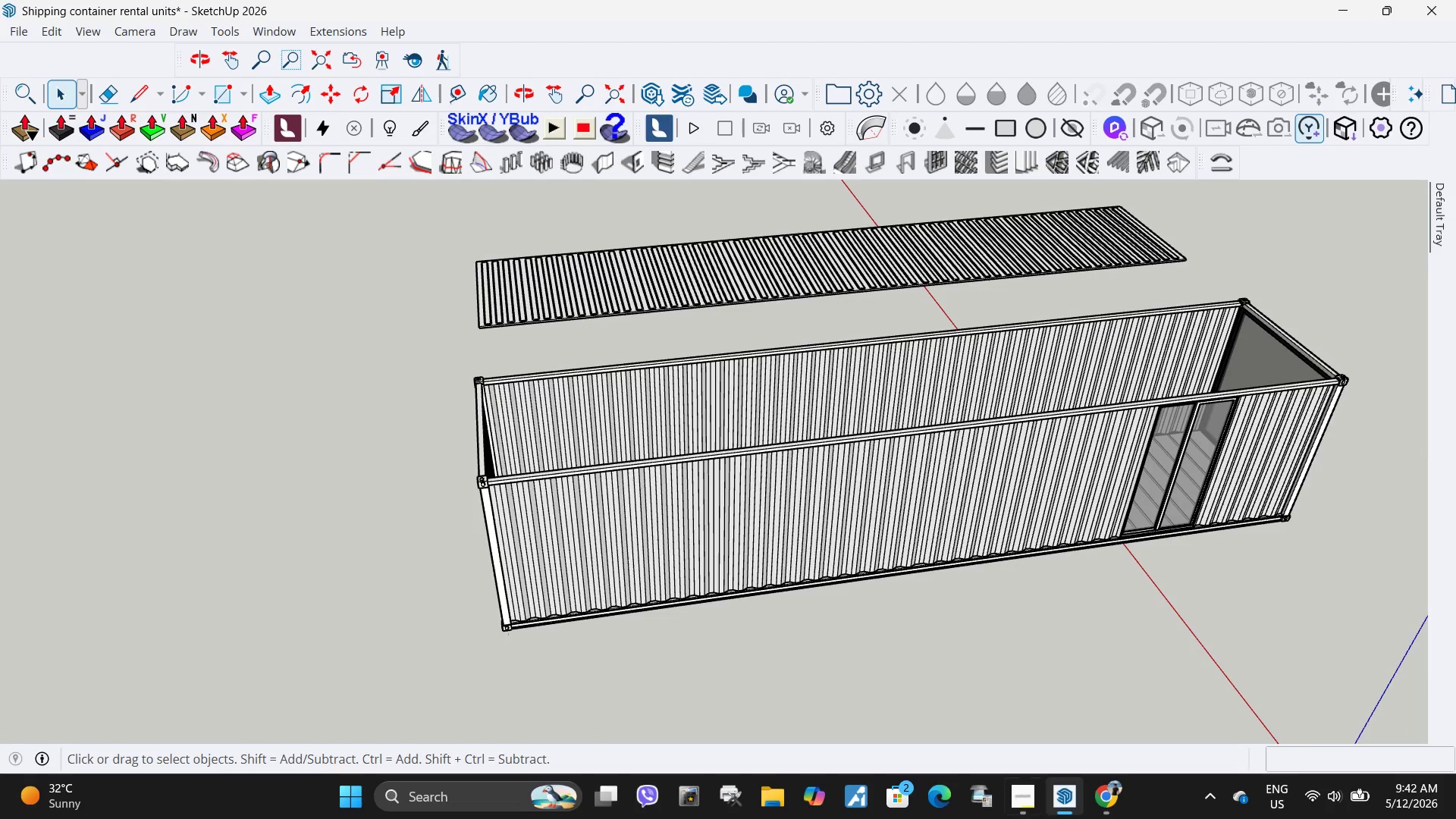 
scroll: coordinate [624, 384], scroll_direction: down, amount: 6.0
 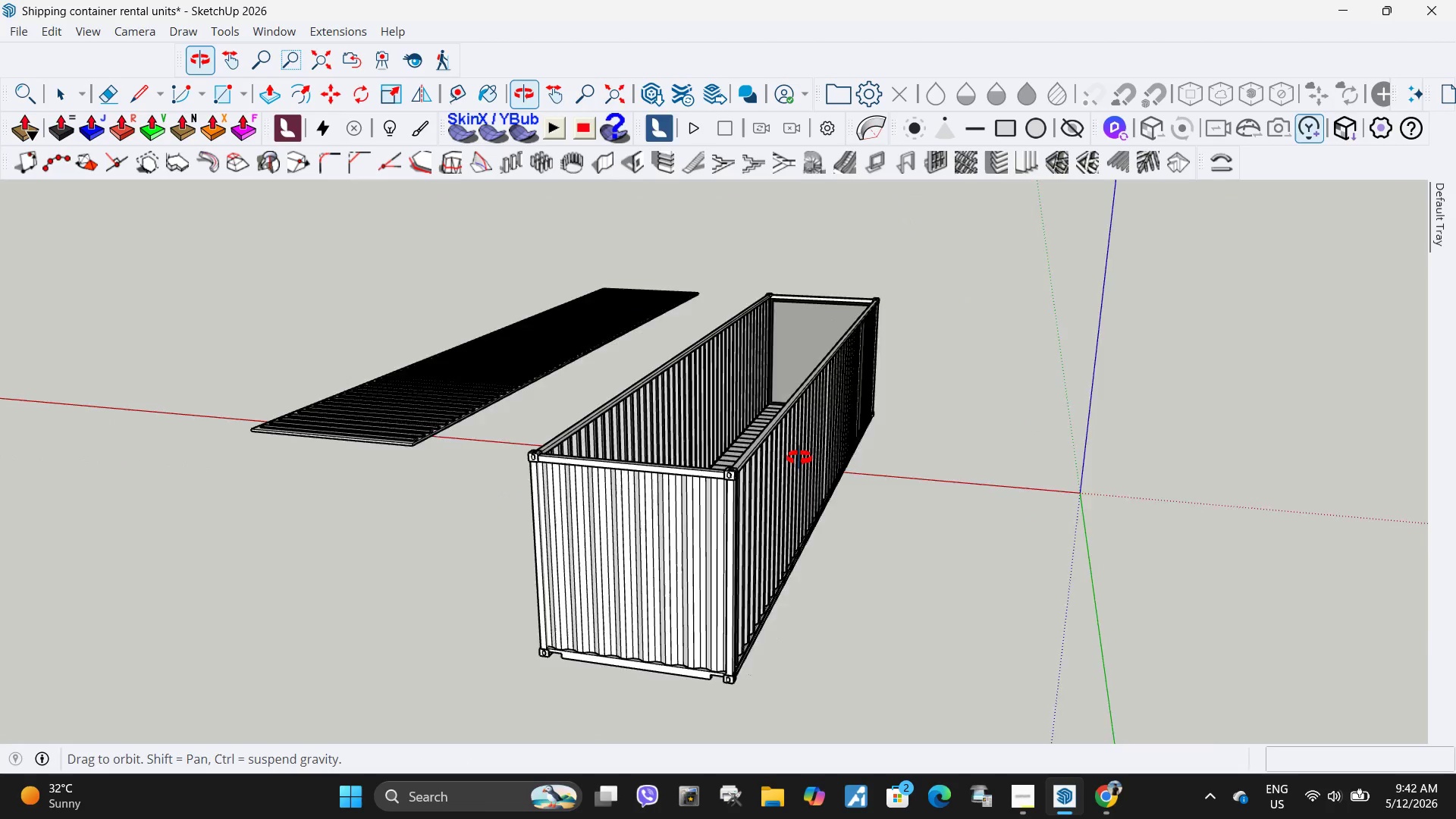 
left_click([1019, 799])